 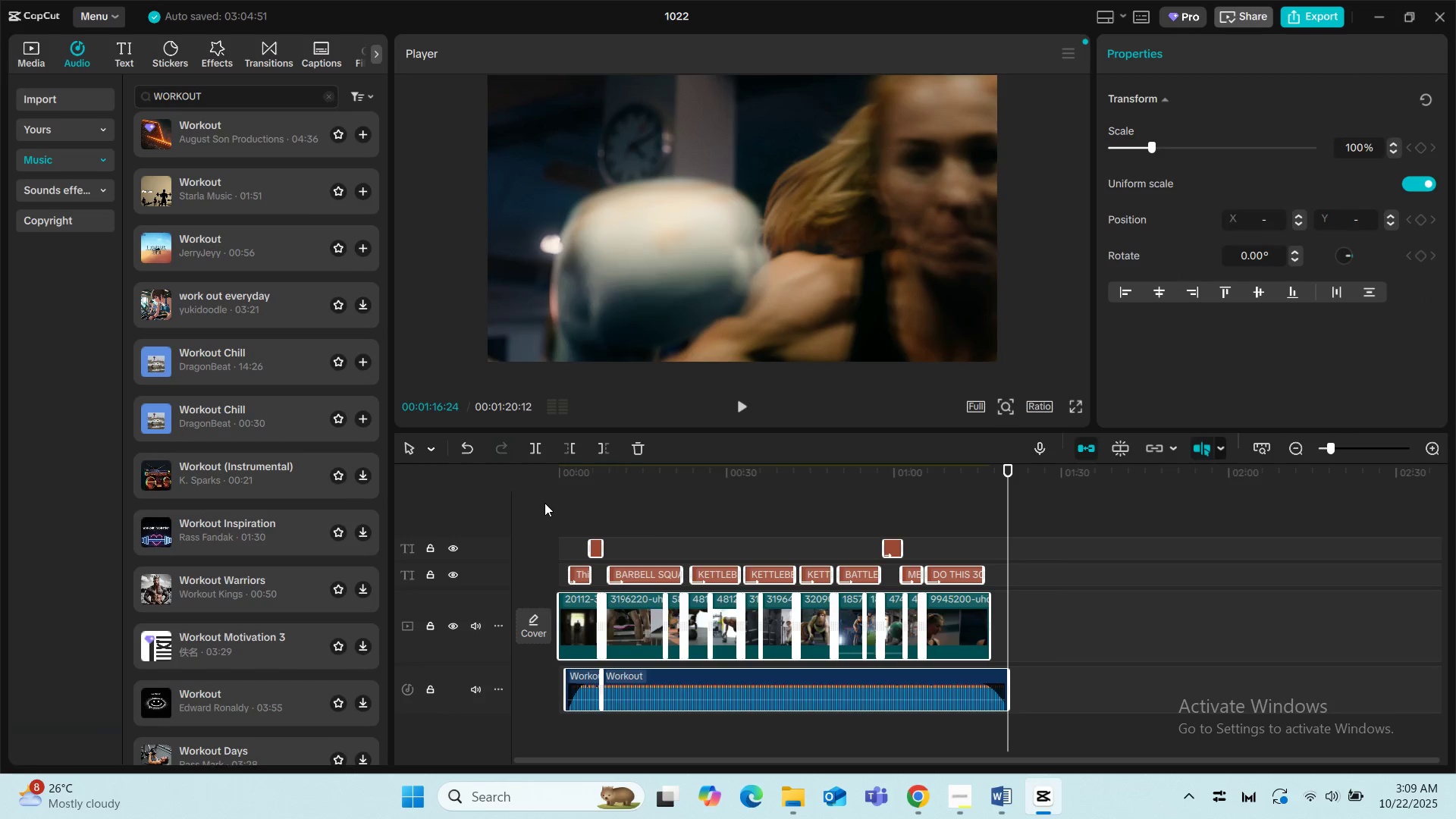 
right_click([630, 582])
 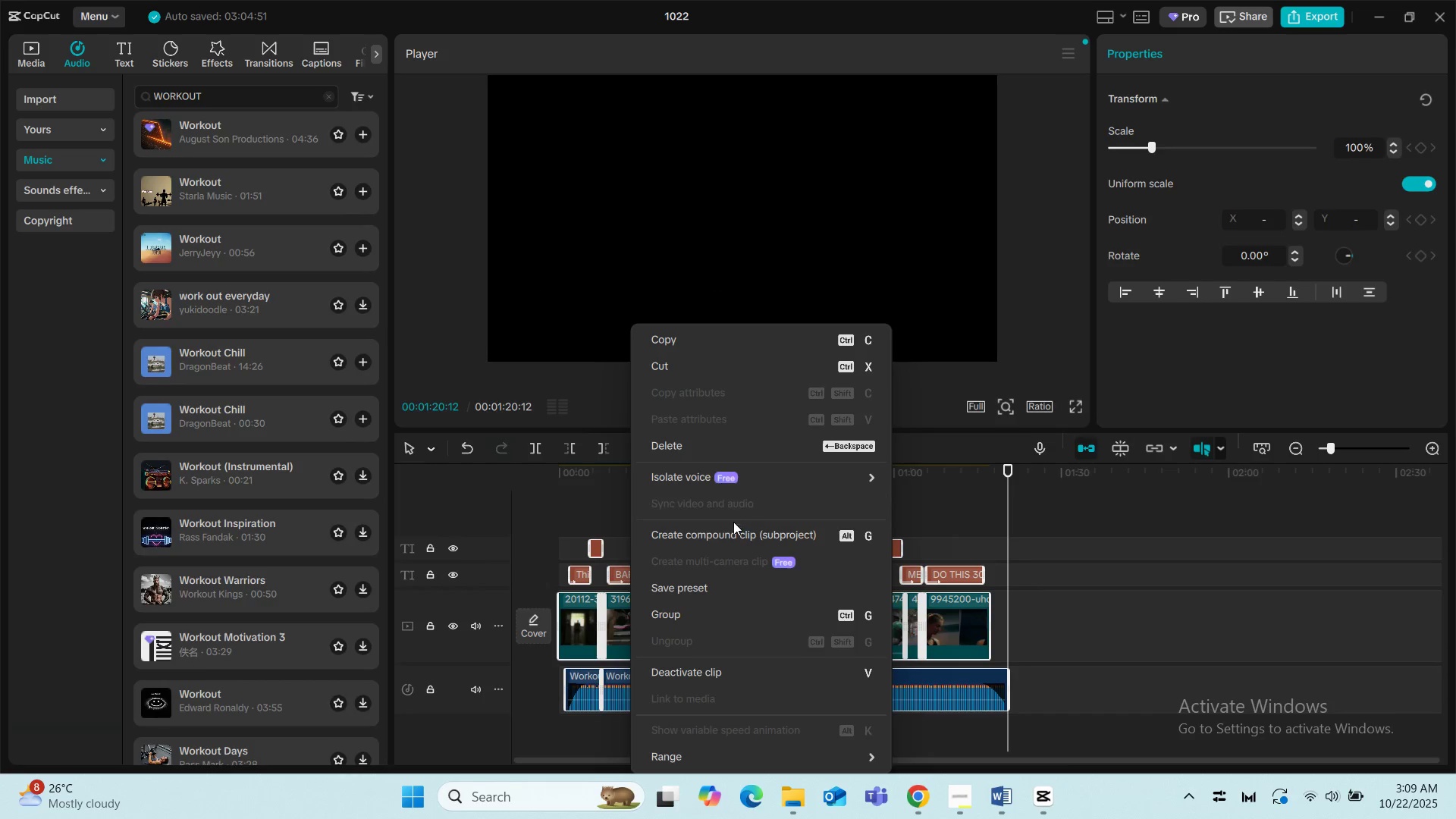 
left_click([728, 529])
 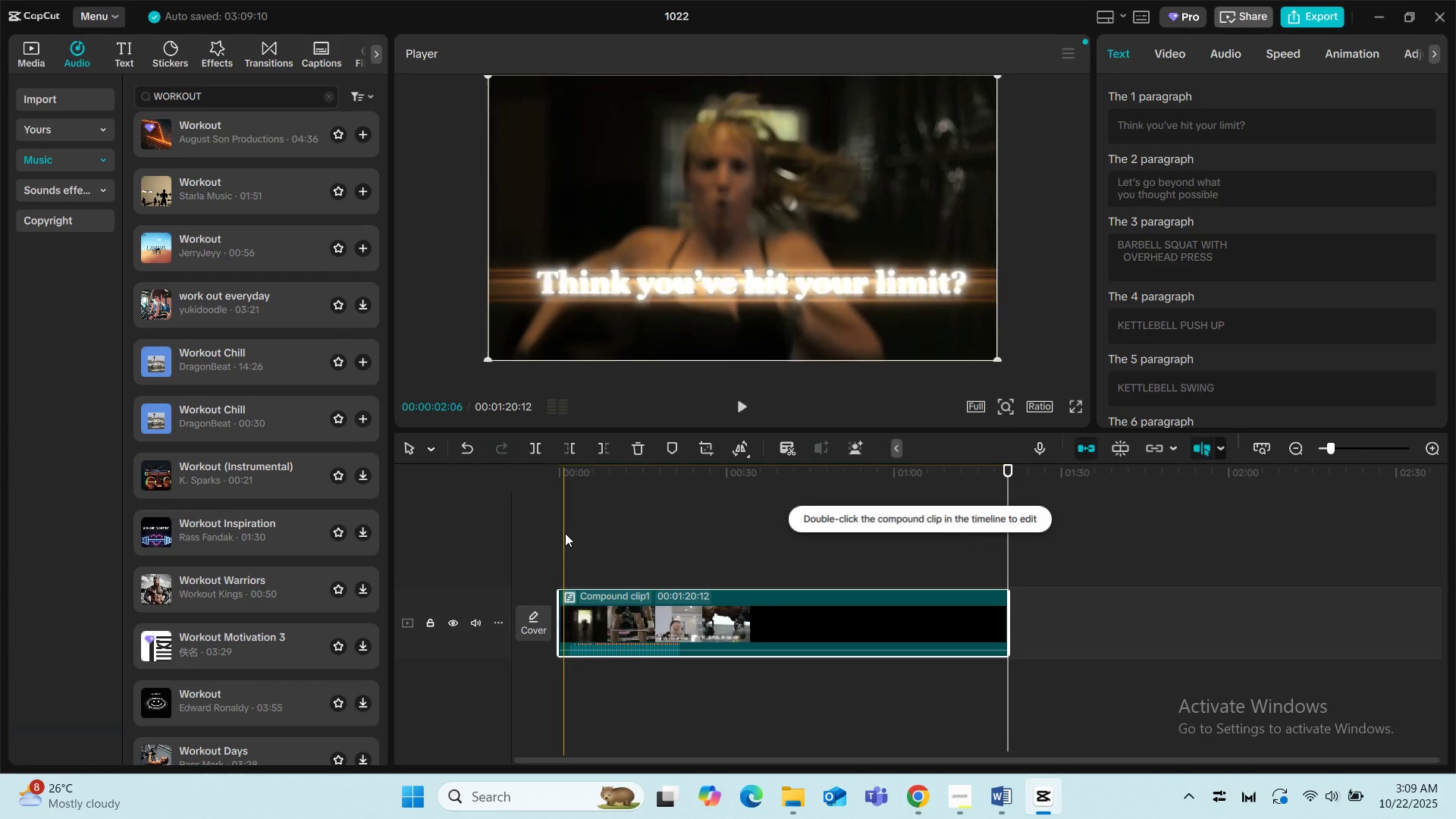 
left_click_drag(start_coordinate=[565, 535], to_coordinate=[550, 532])
 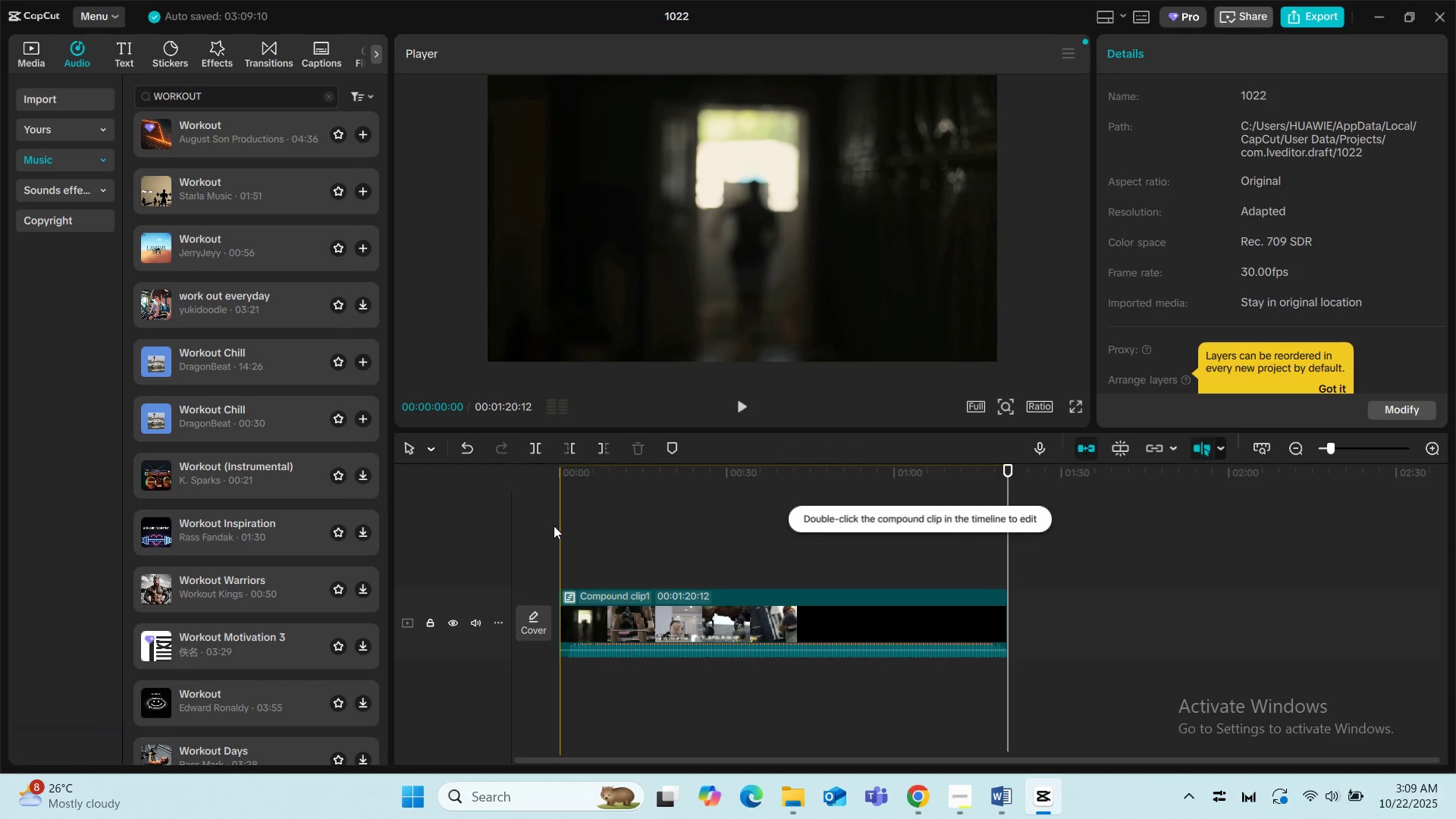 
left_click([554, 526])
 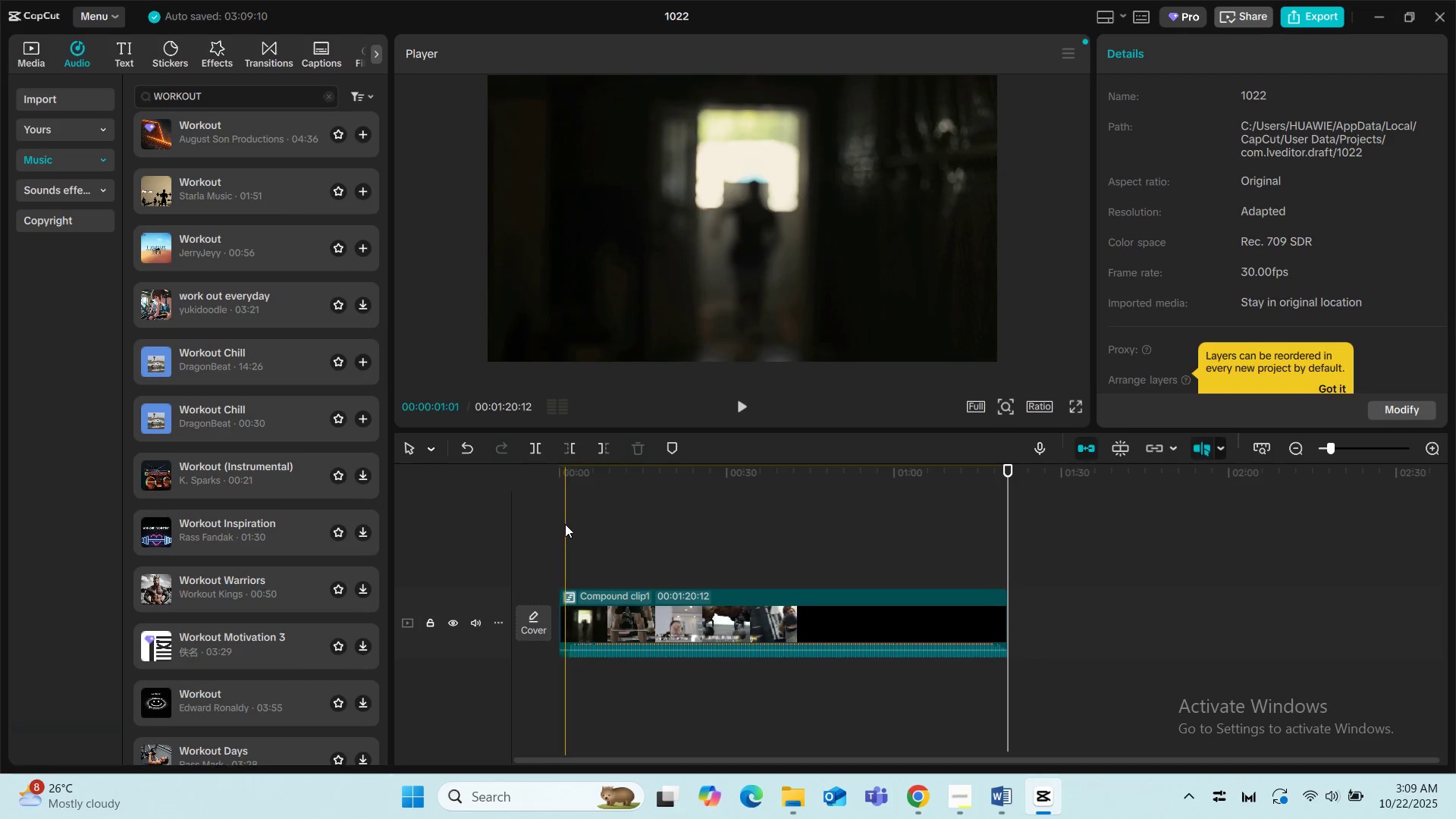 
left_click([565, 524])
 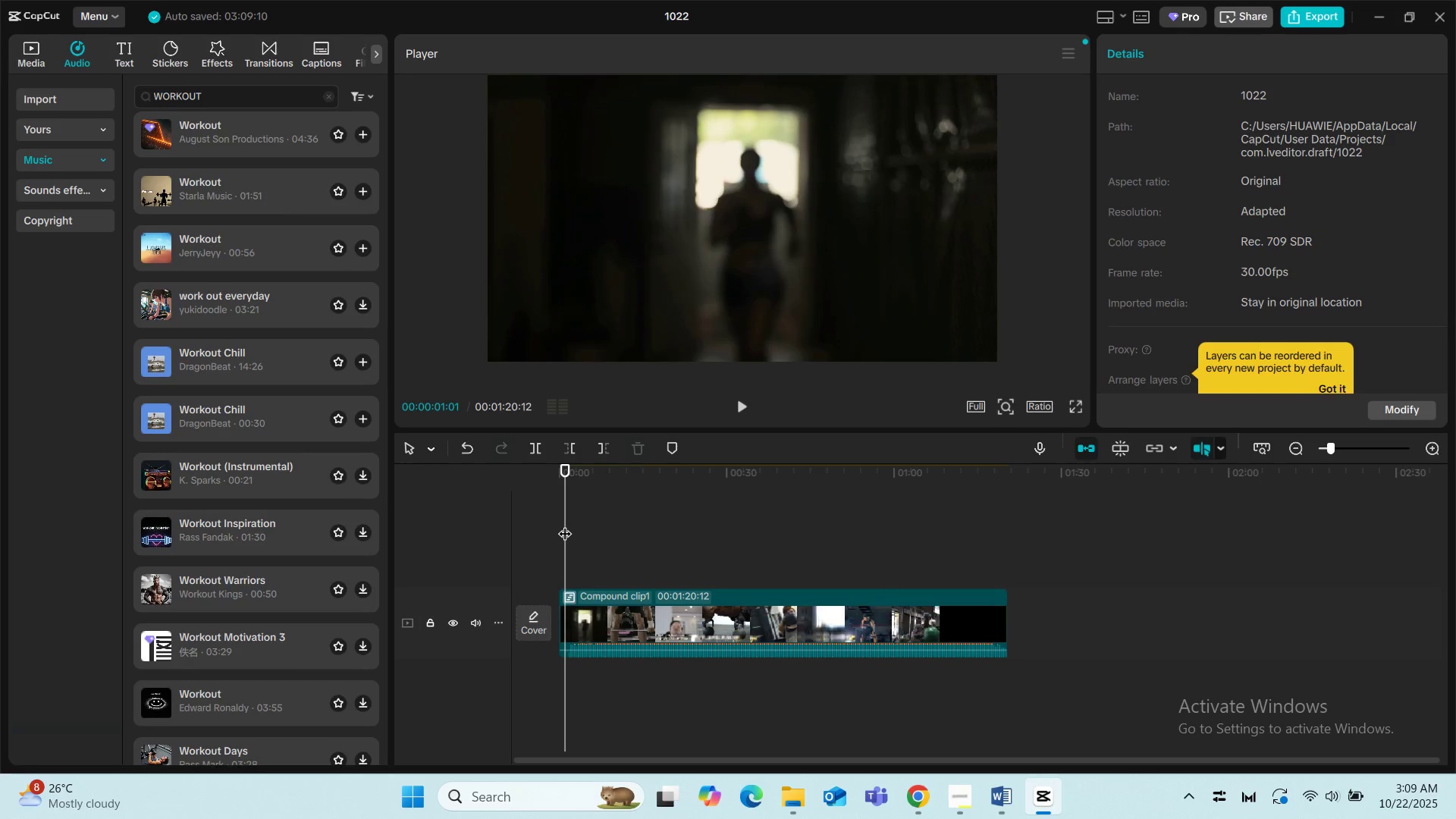 
left_click_drag(start_coordinate=[565, 524], to_coordinate=[535, 529])
 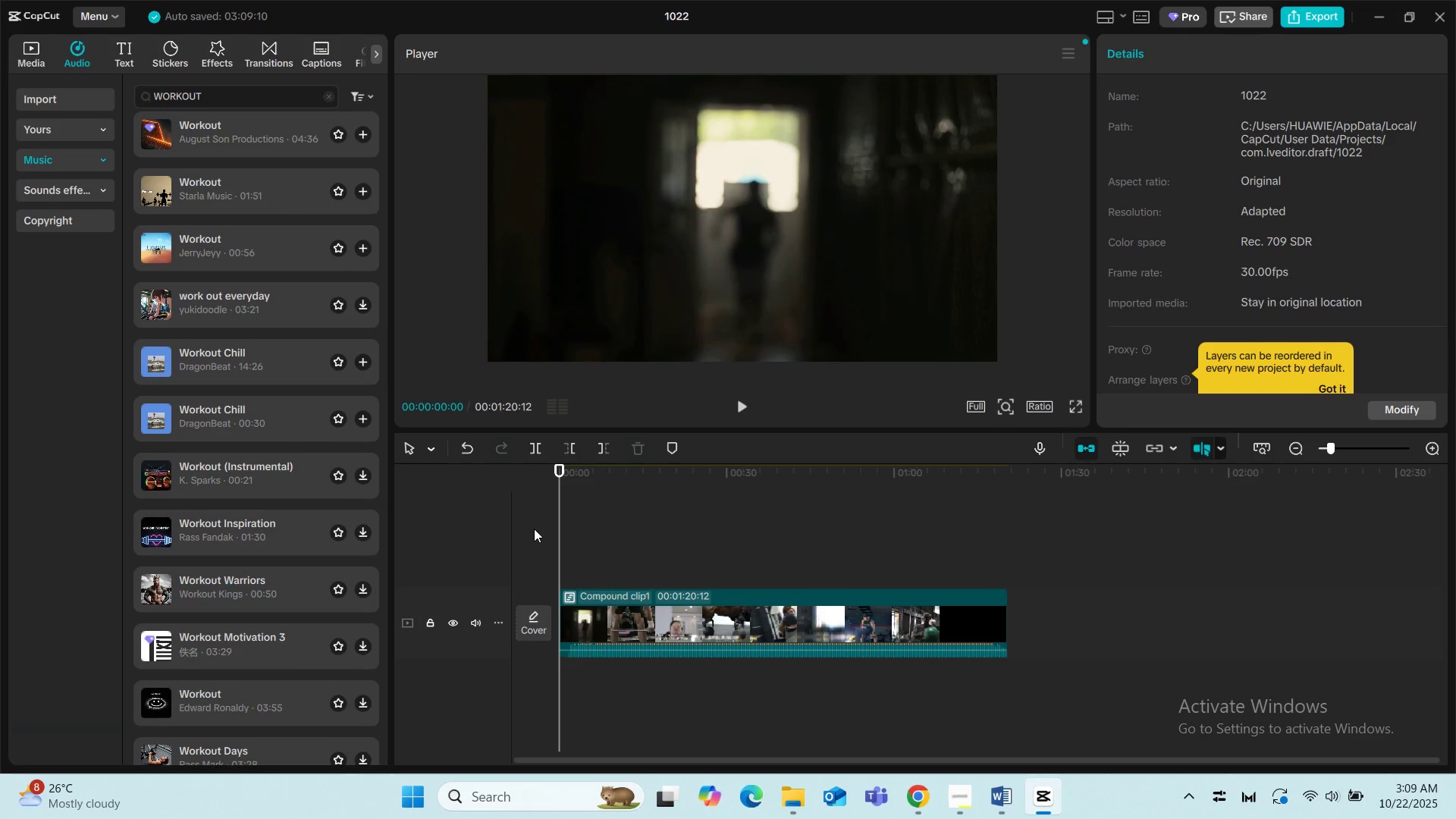 
key(Space)
 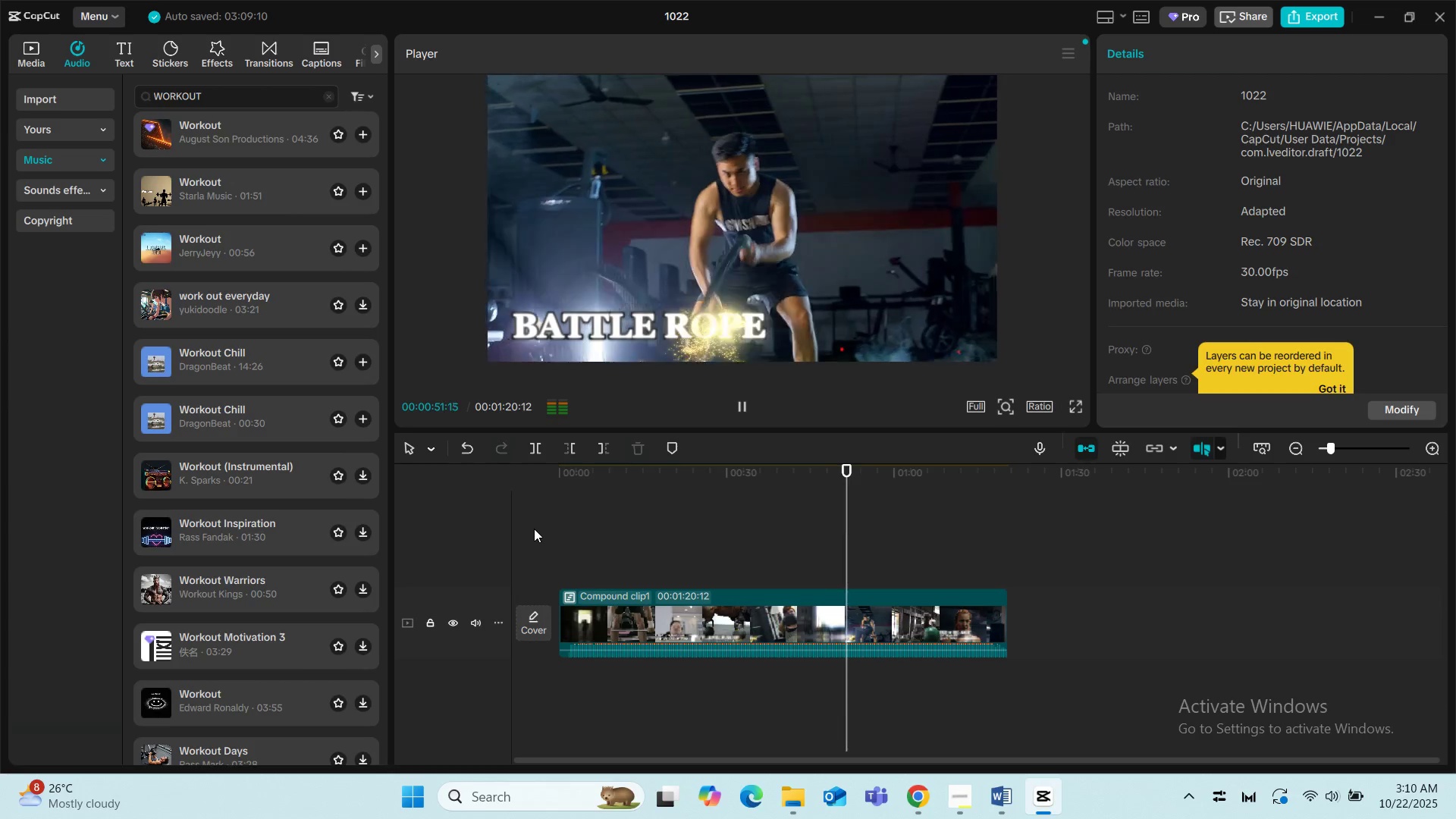 
wait(56.76)
 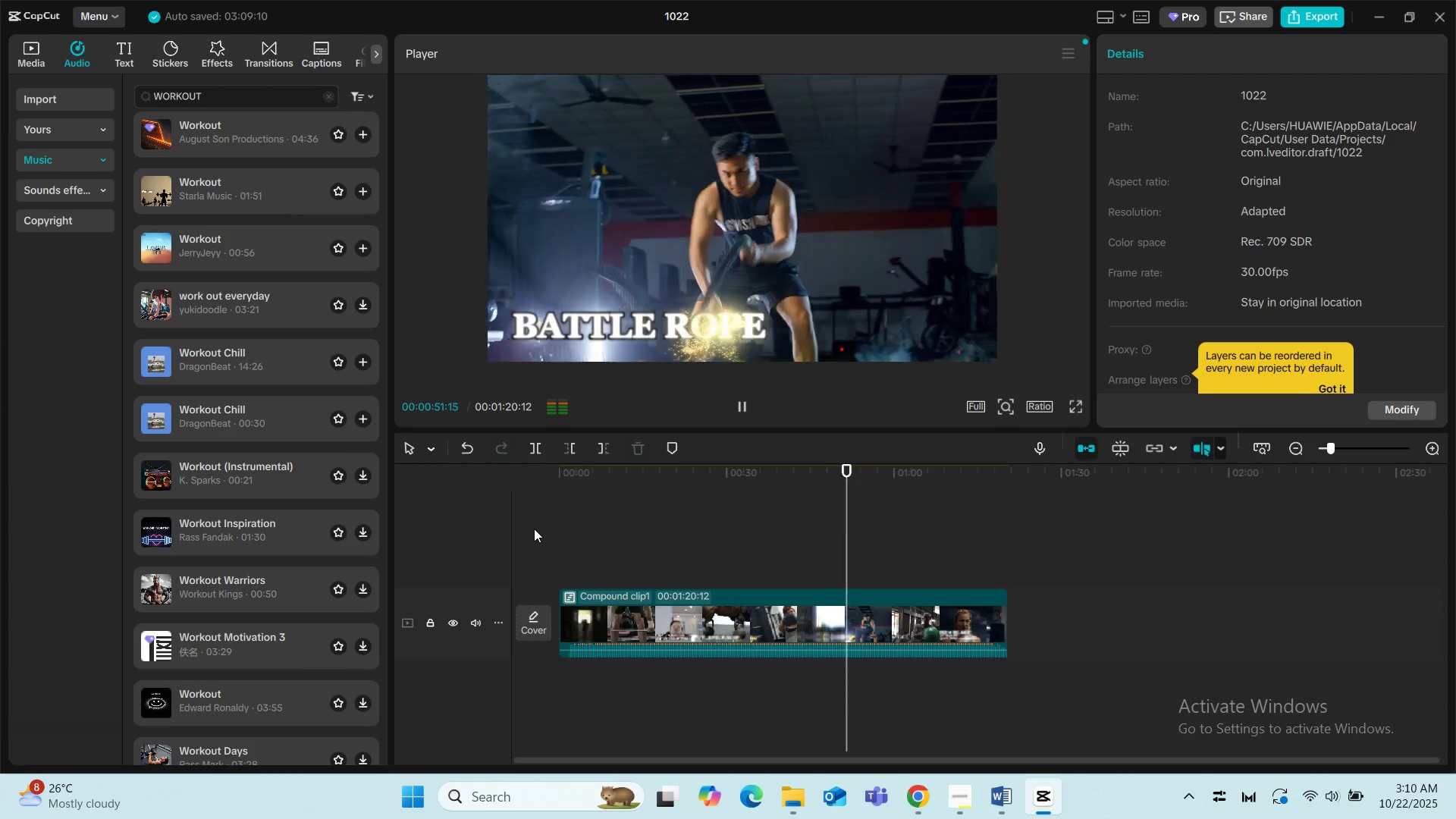 
key(Space)
 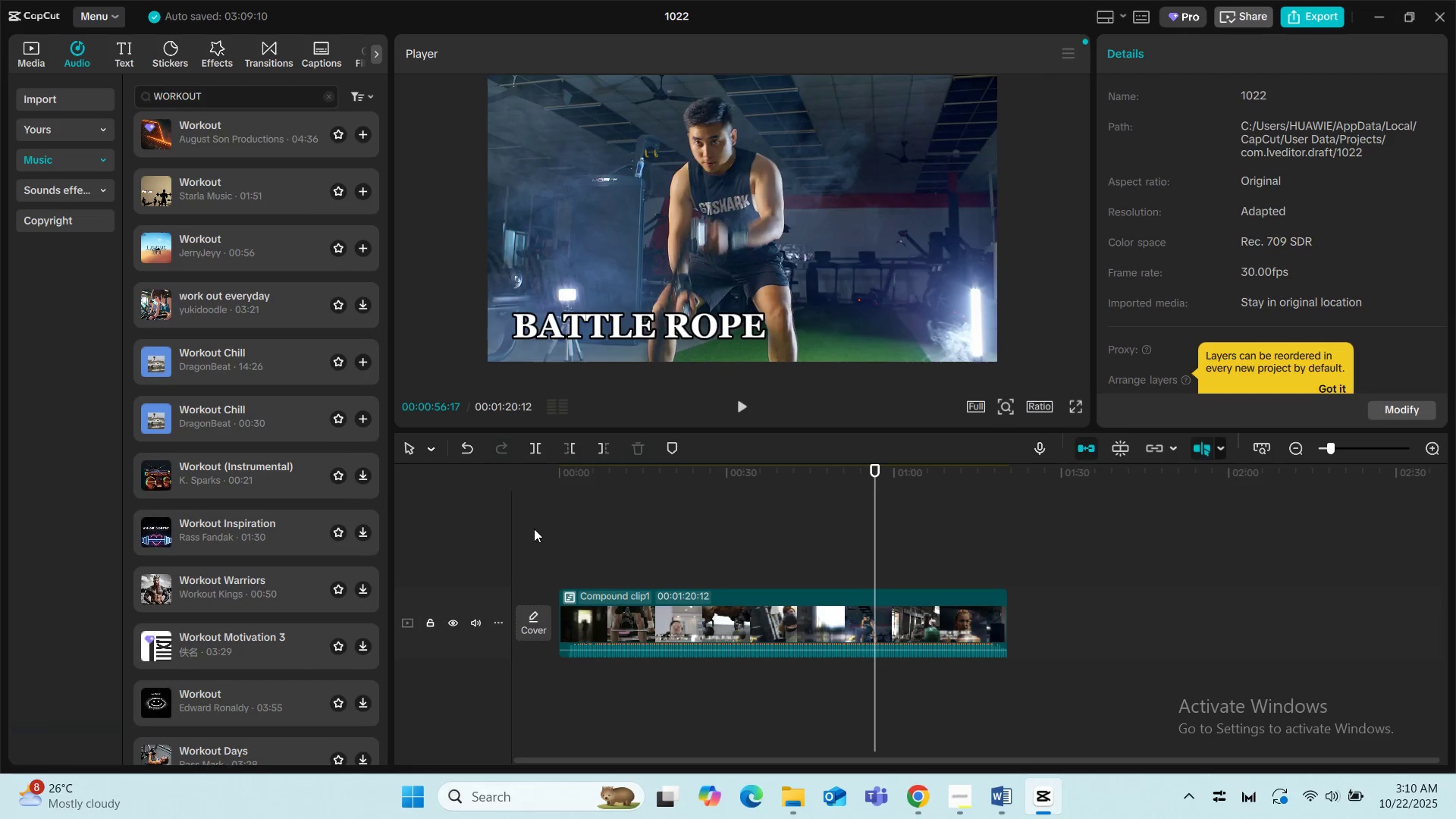 
key(Space)
 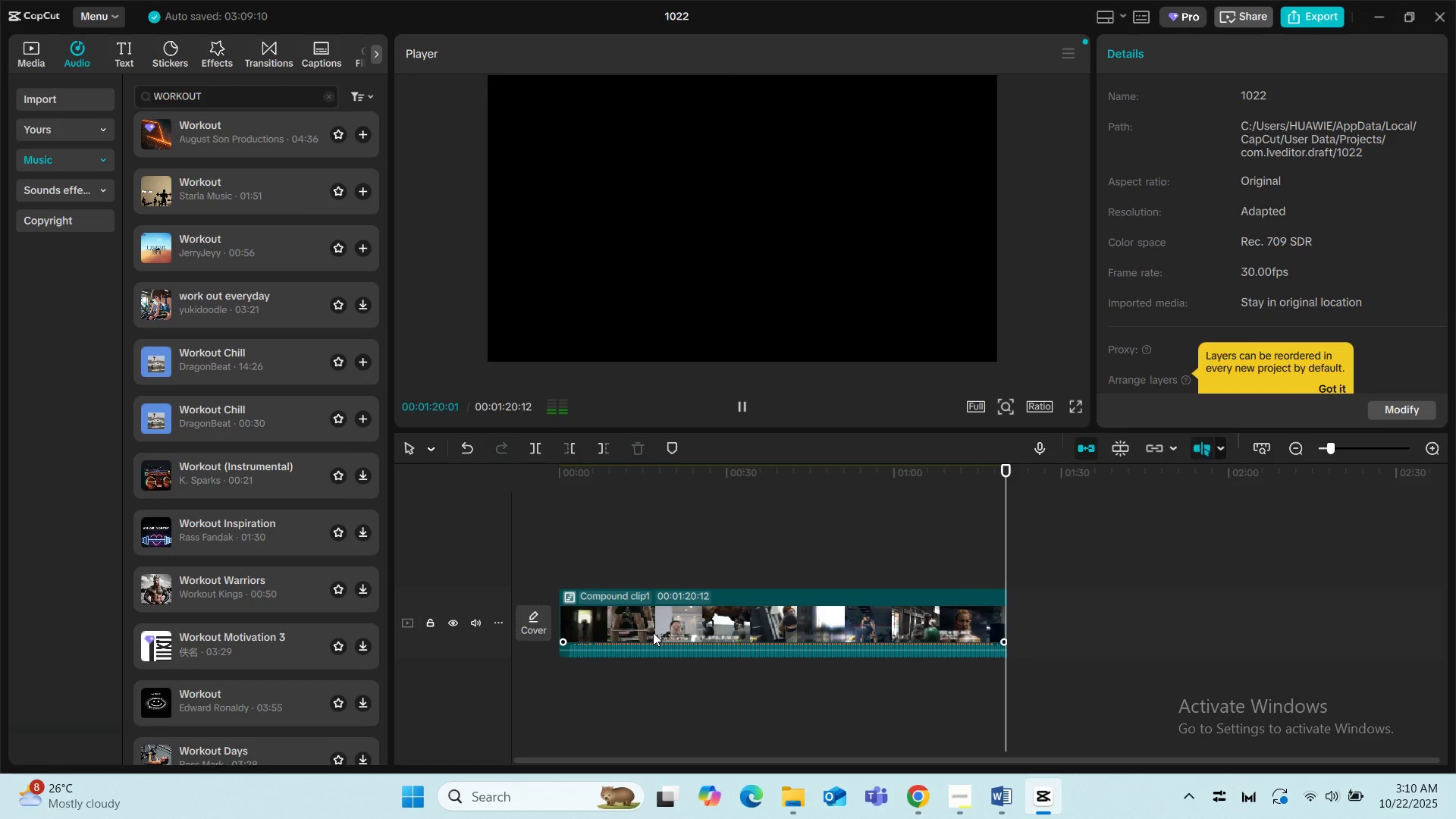 
wait(28.42)
 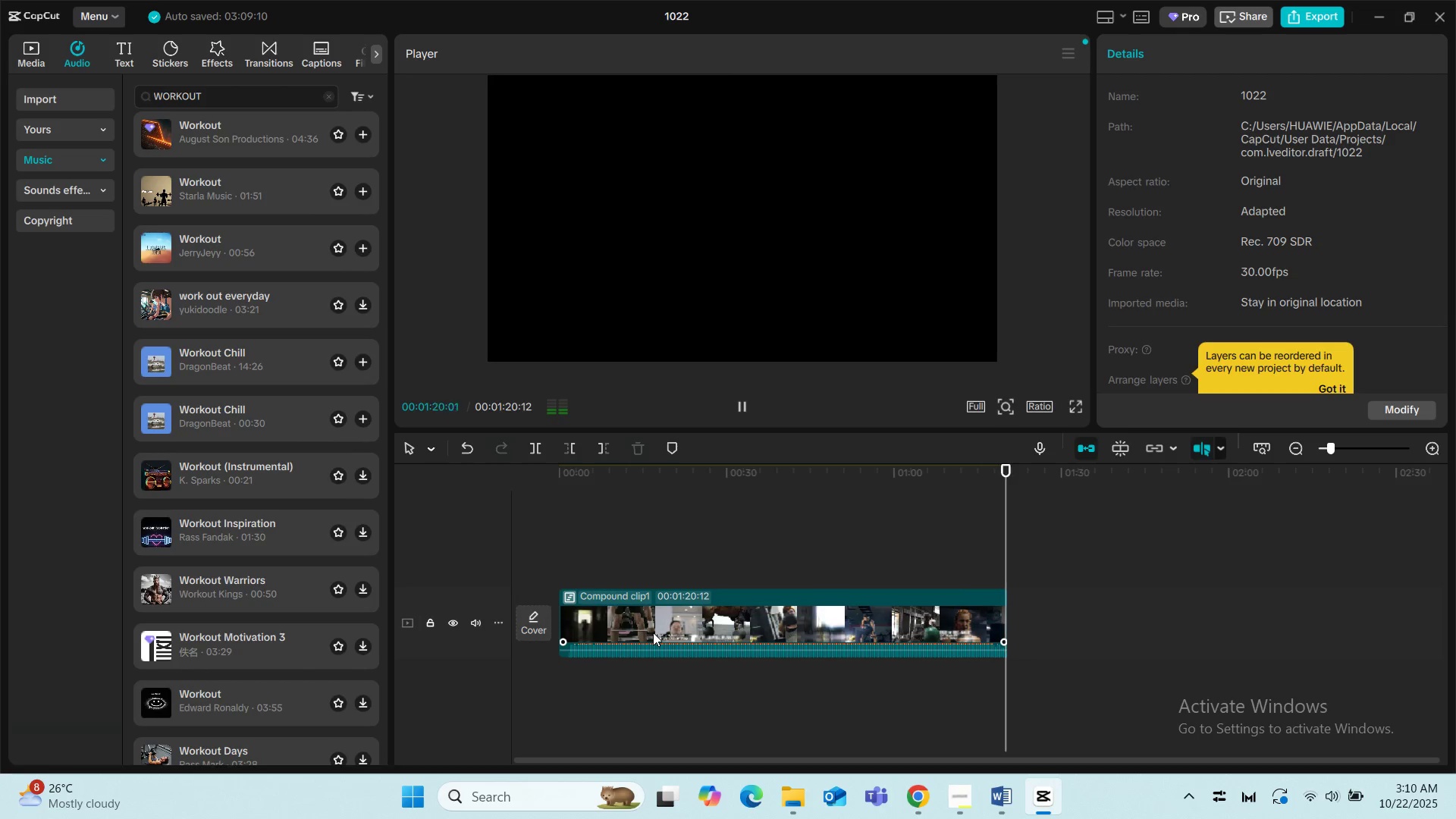 
left_click([859, 600])
 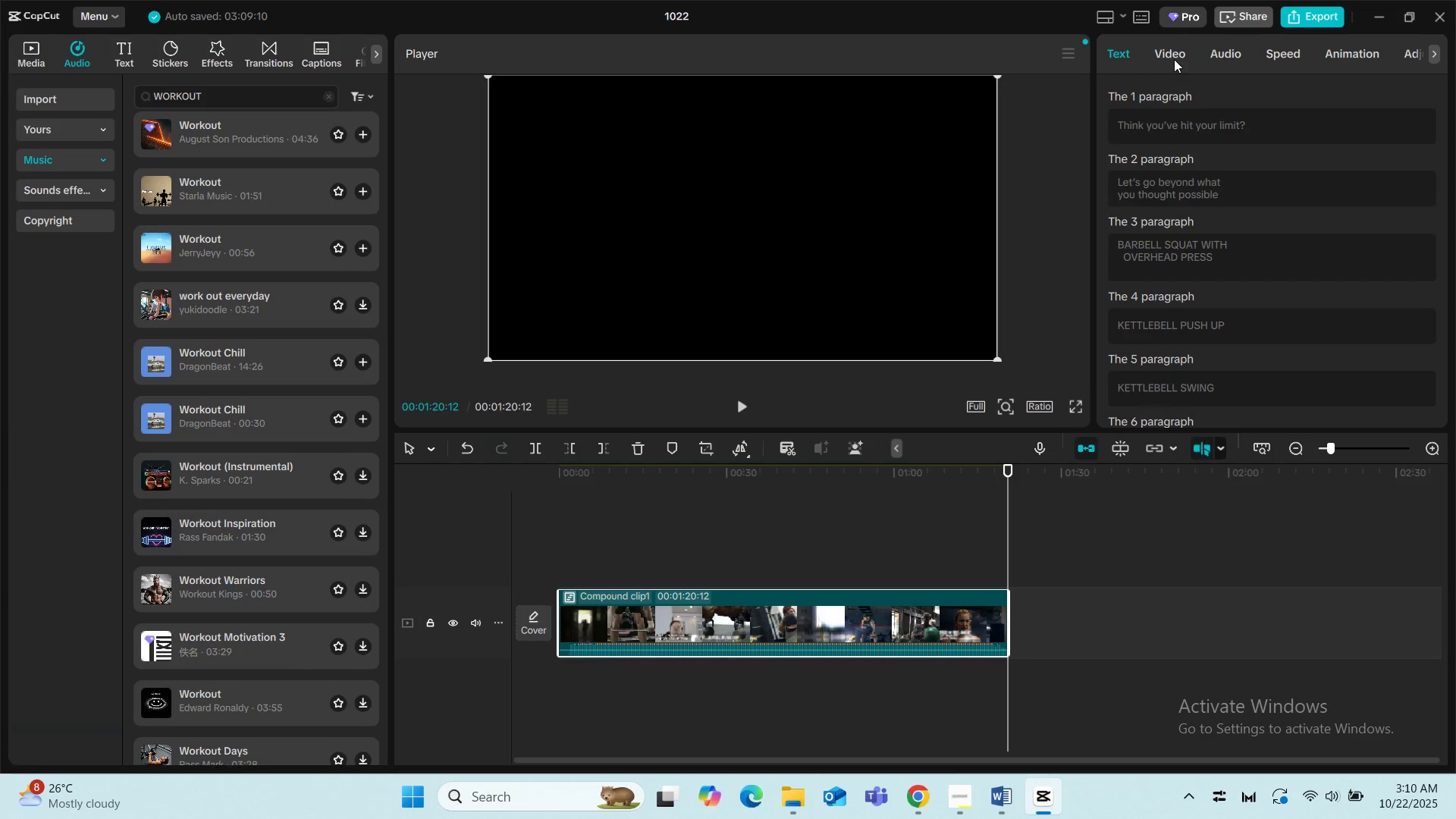 
left_click([1174, 59])
 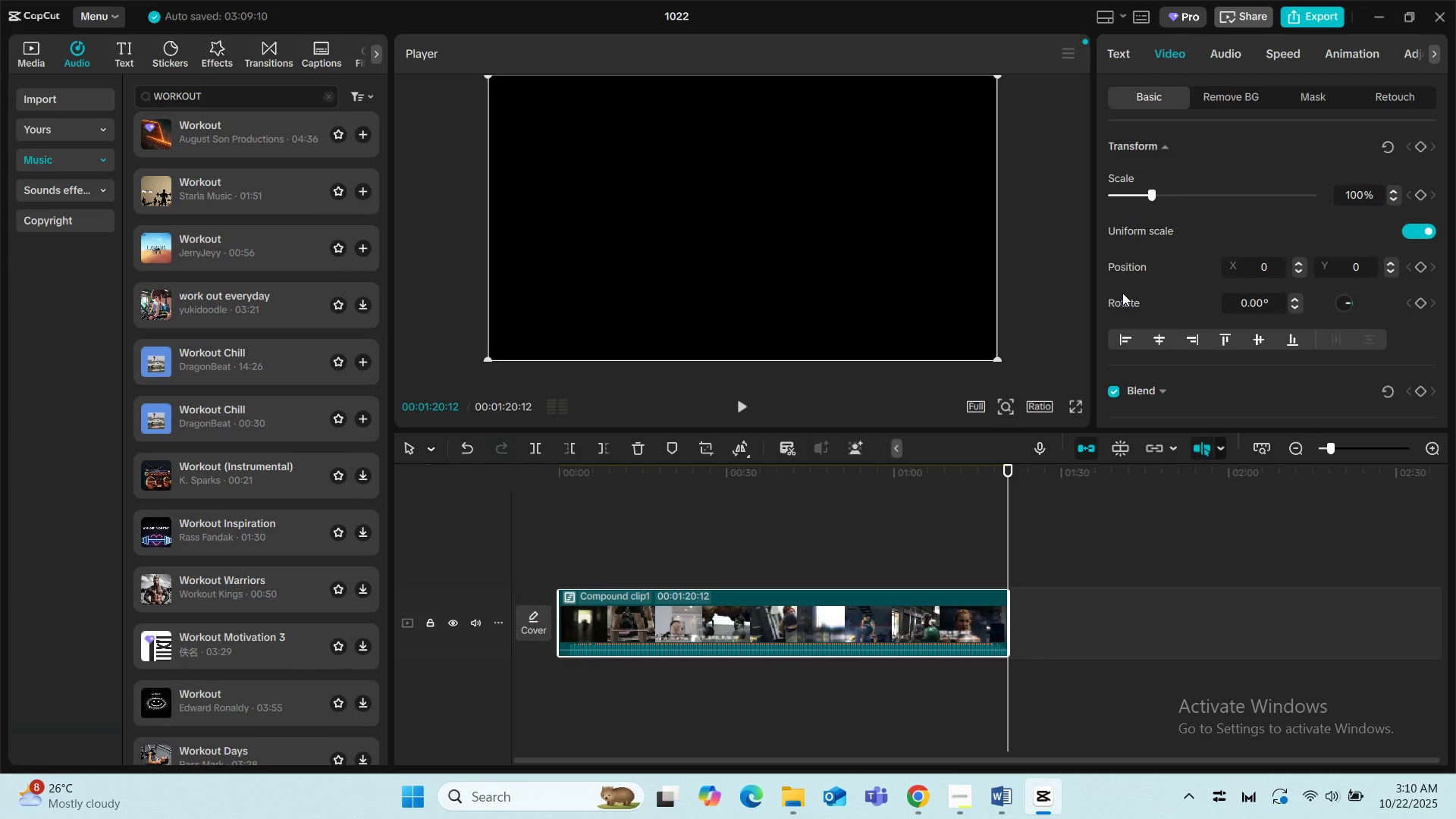 
scroll: coordinate [1166, 296], scroll_direction: down, amount: 17.0
 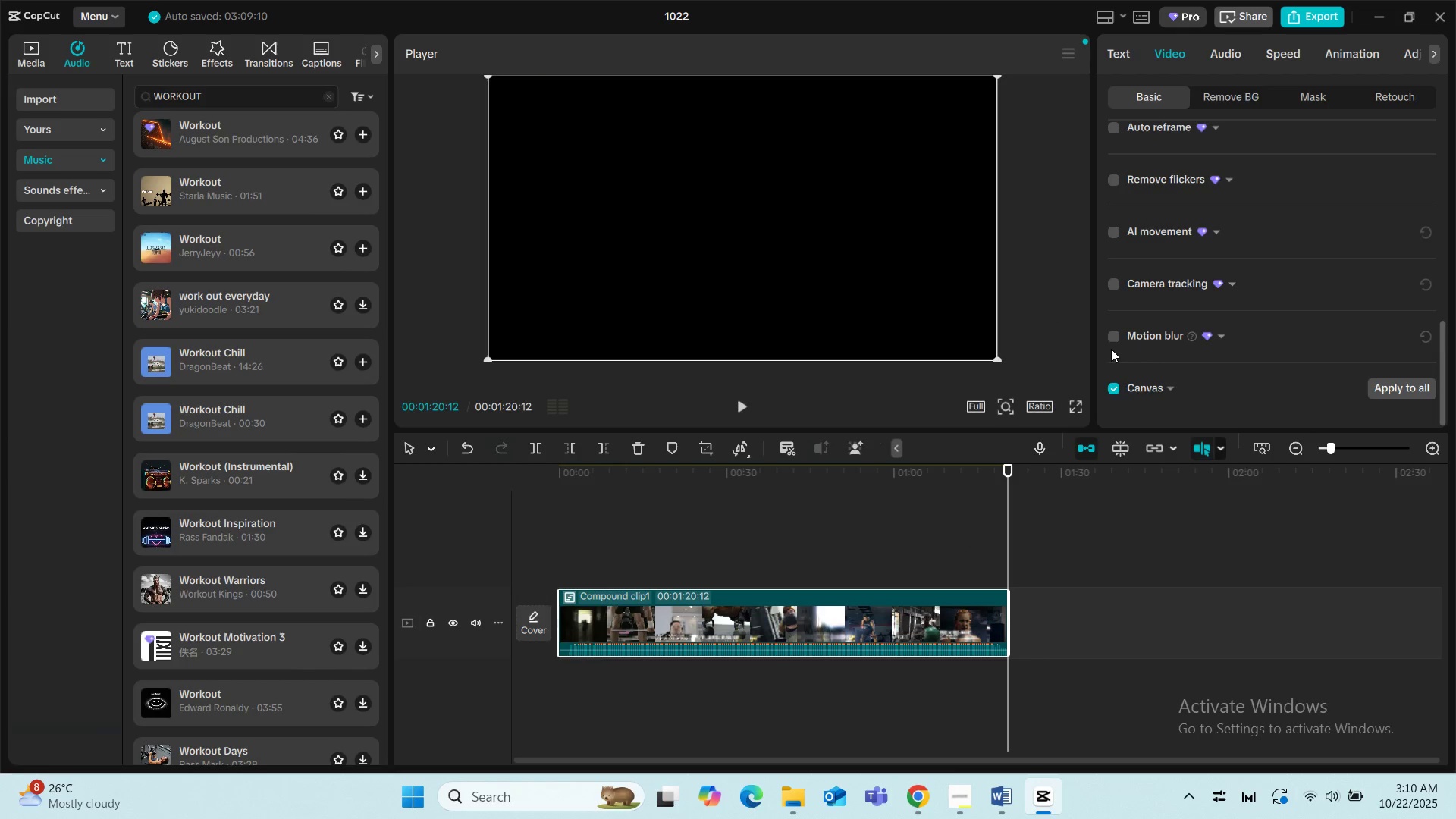 
left_click([1111, 339])
 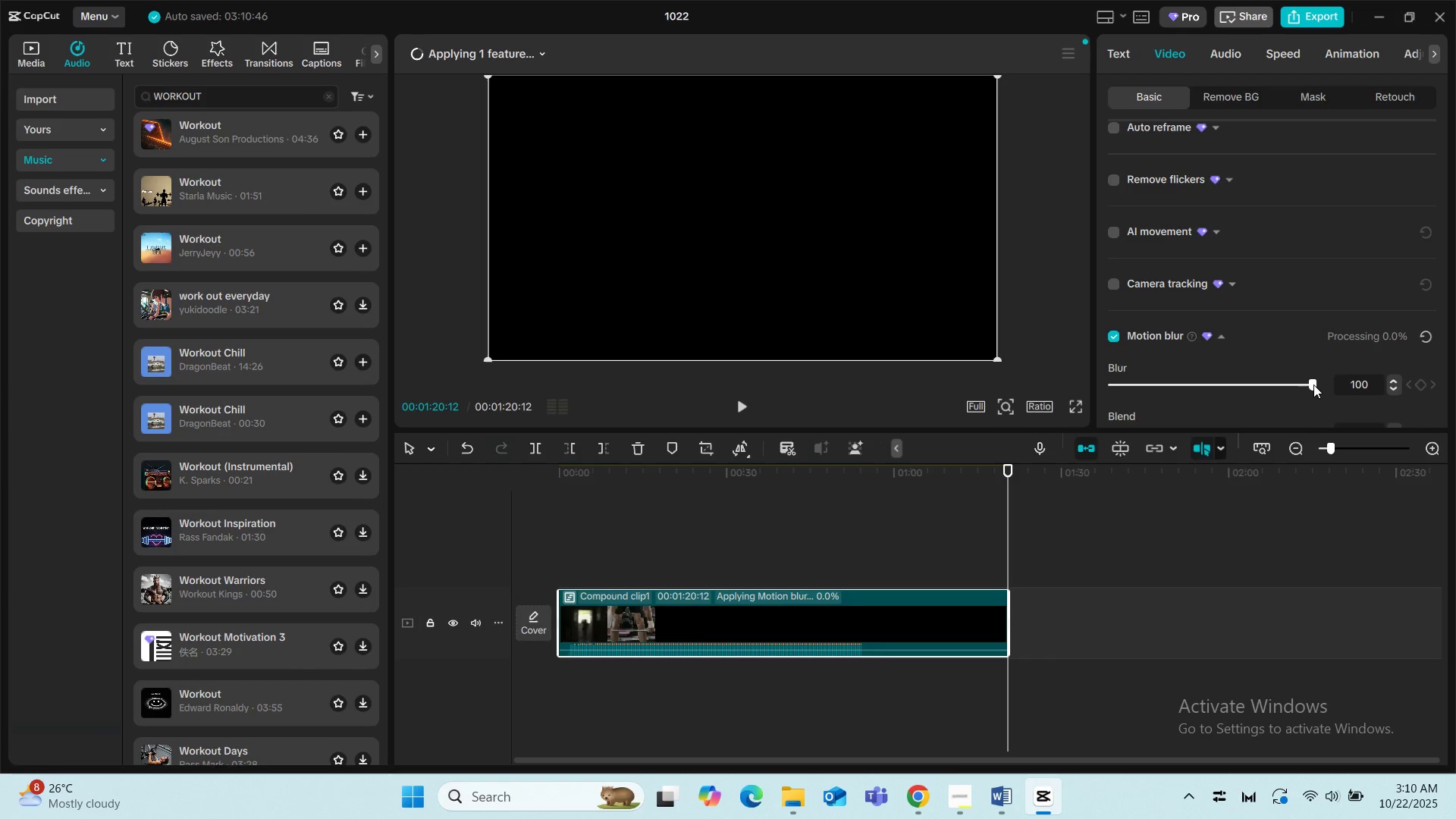 
left_click_drag(start_coordinate=[1313, 384], to_coordinate=[1089, 411])